 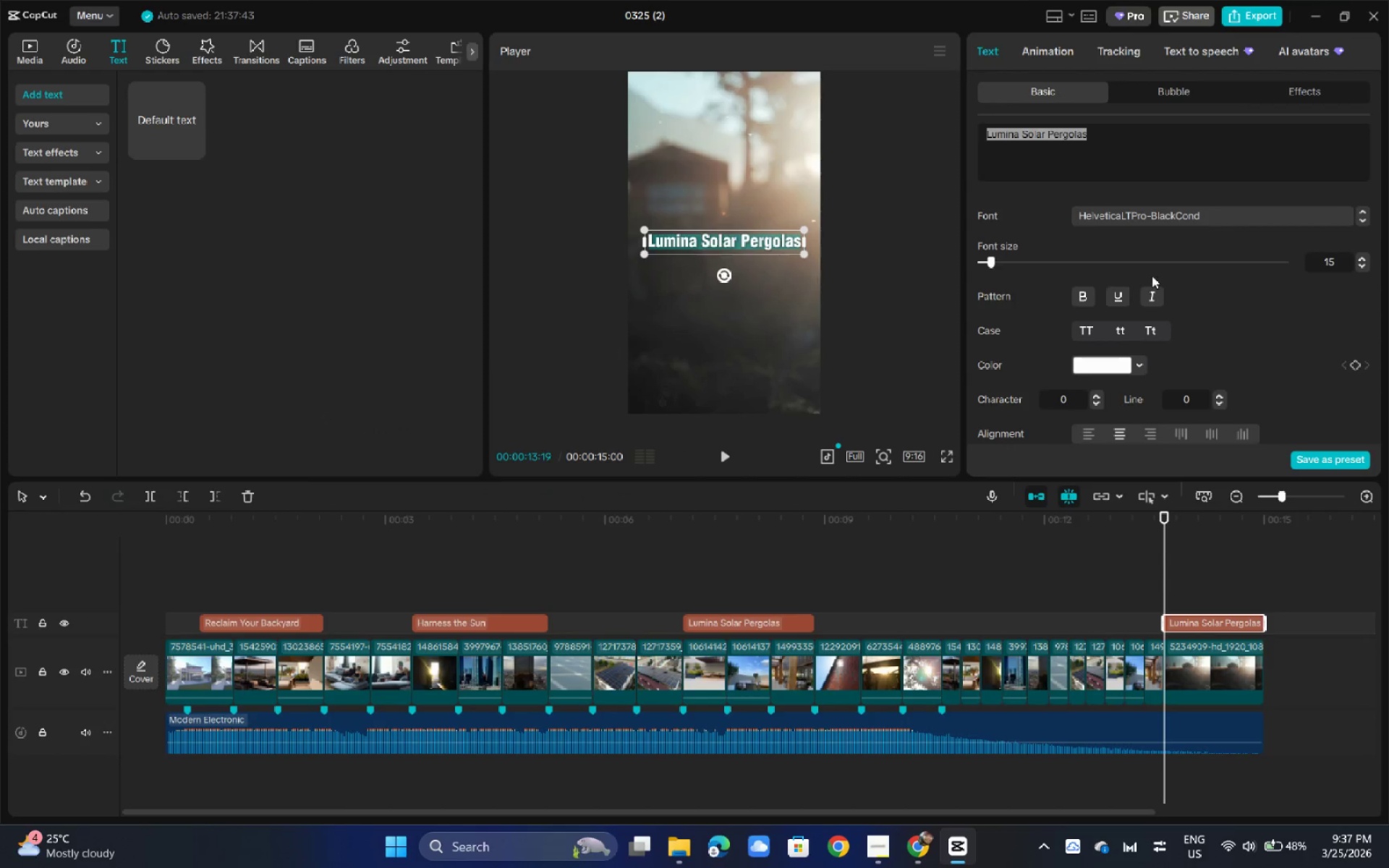 
key(Control+V)
 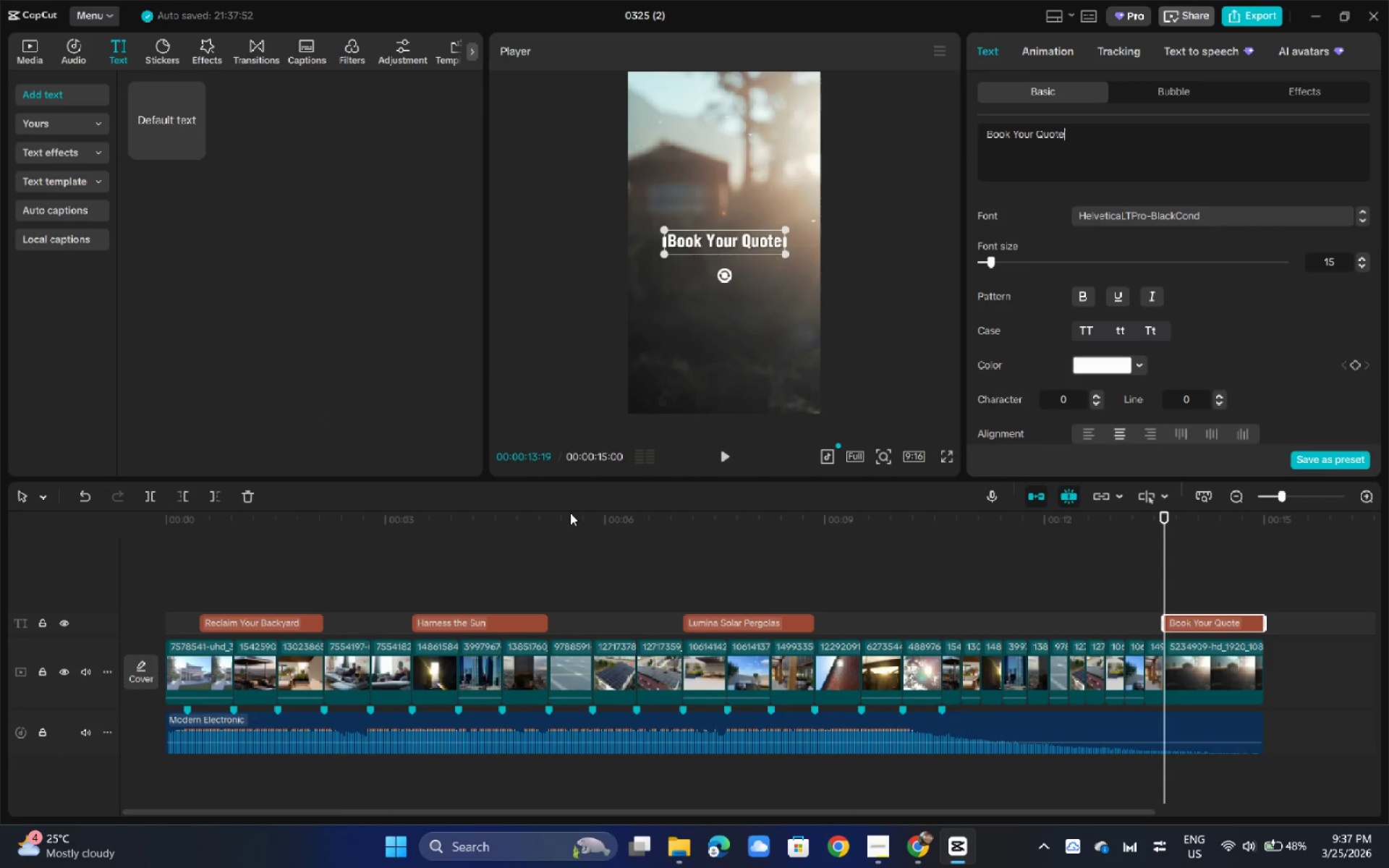 
left_click_drag(start_coordinate=[485, 528], to_coordinate=[118, 544])
 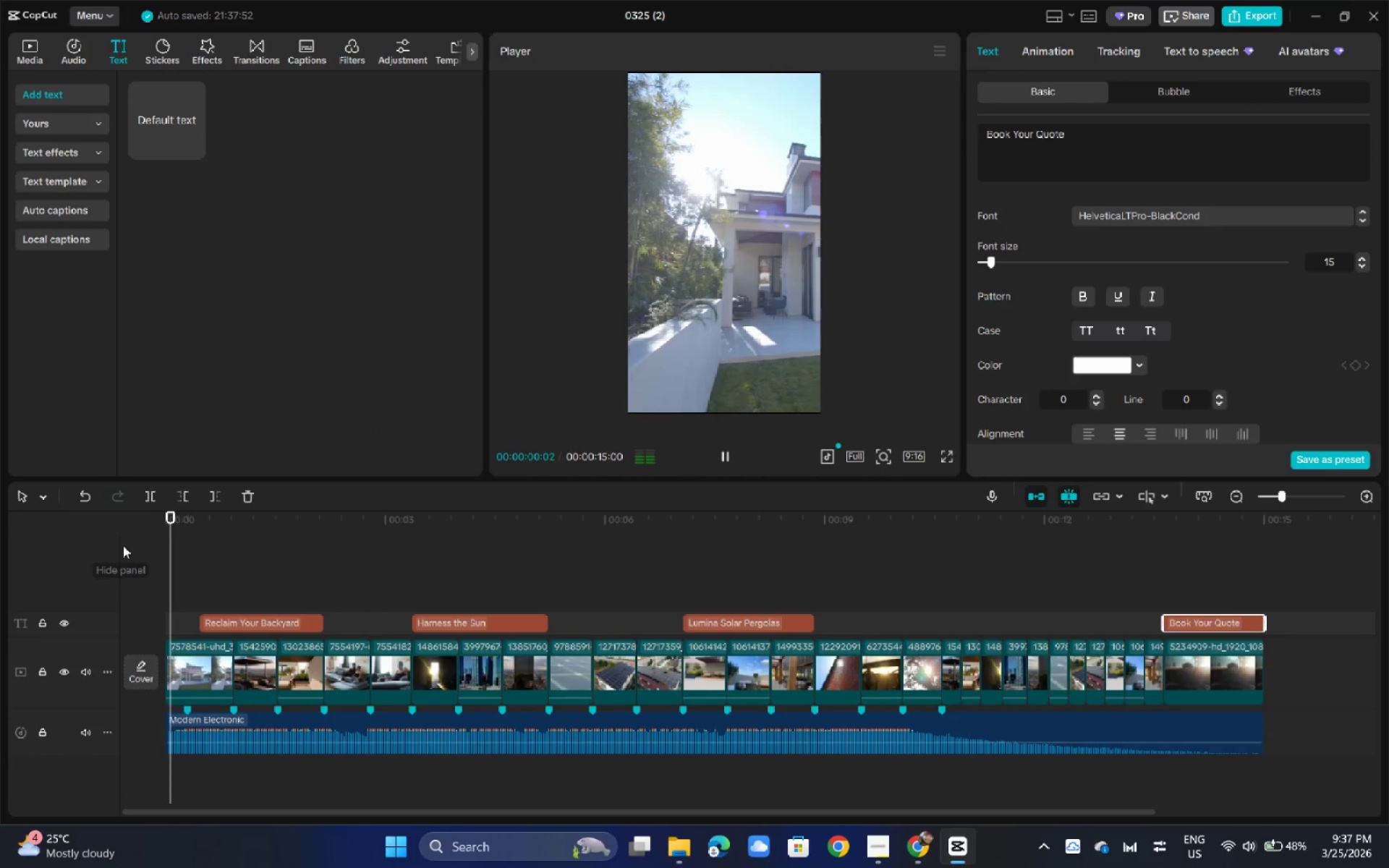 
key(Space)
 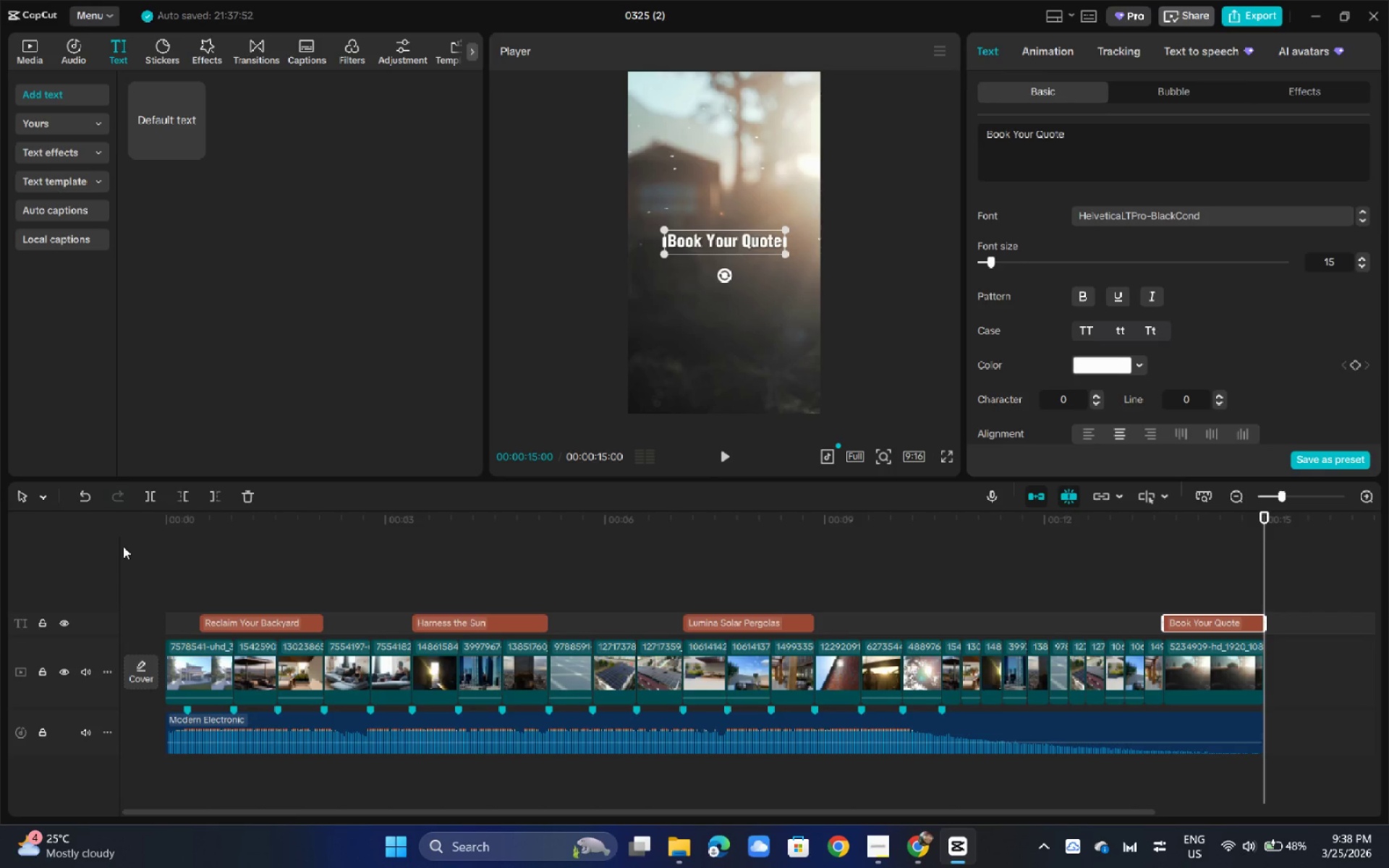 
wait(23.55)
 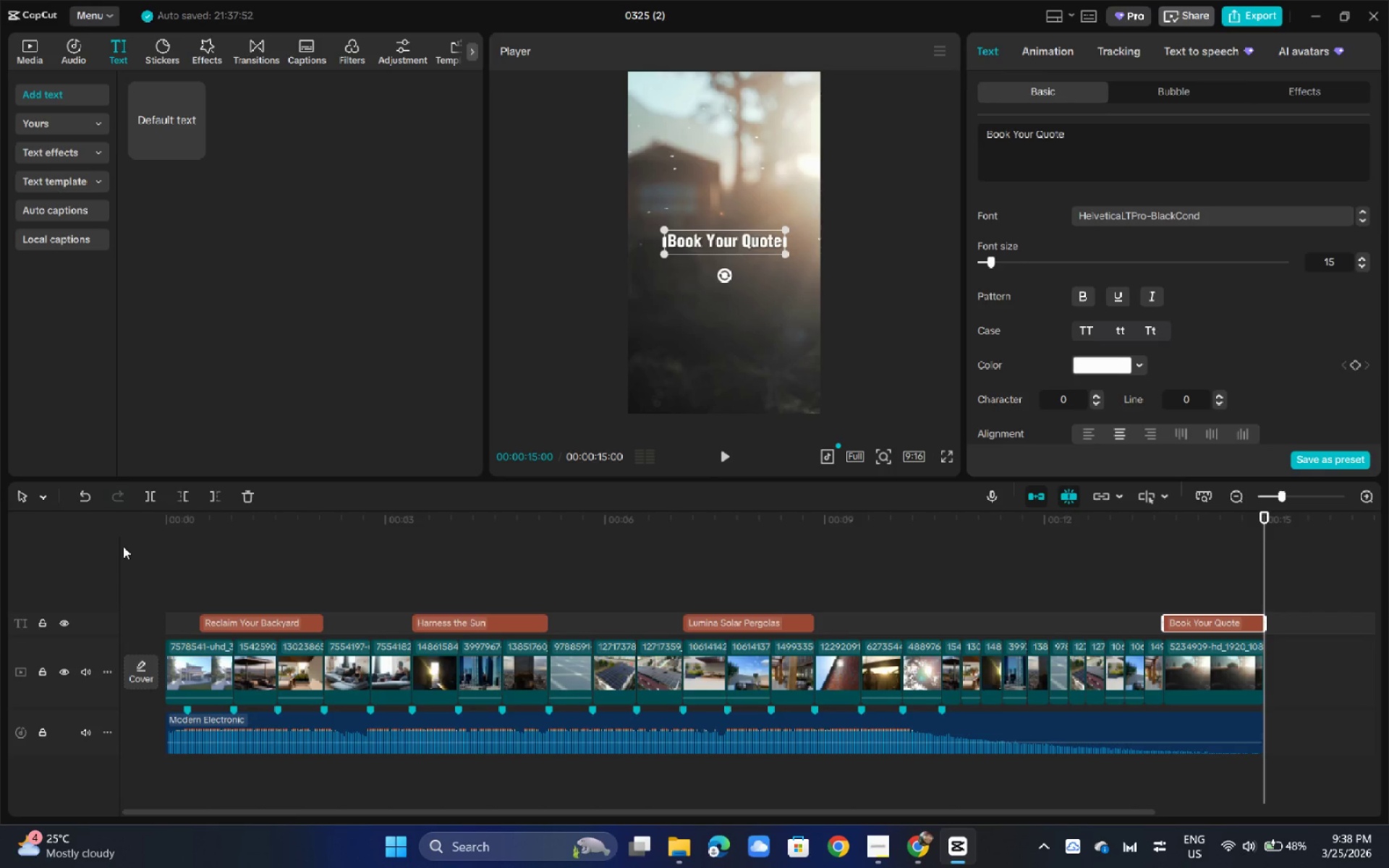 
key(Alt+AltLeft)
 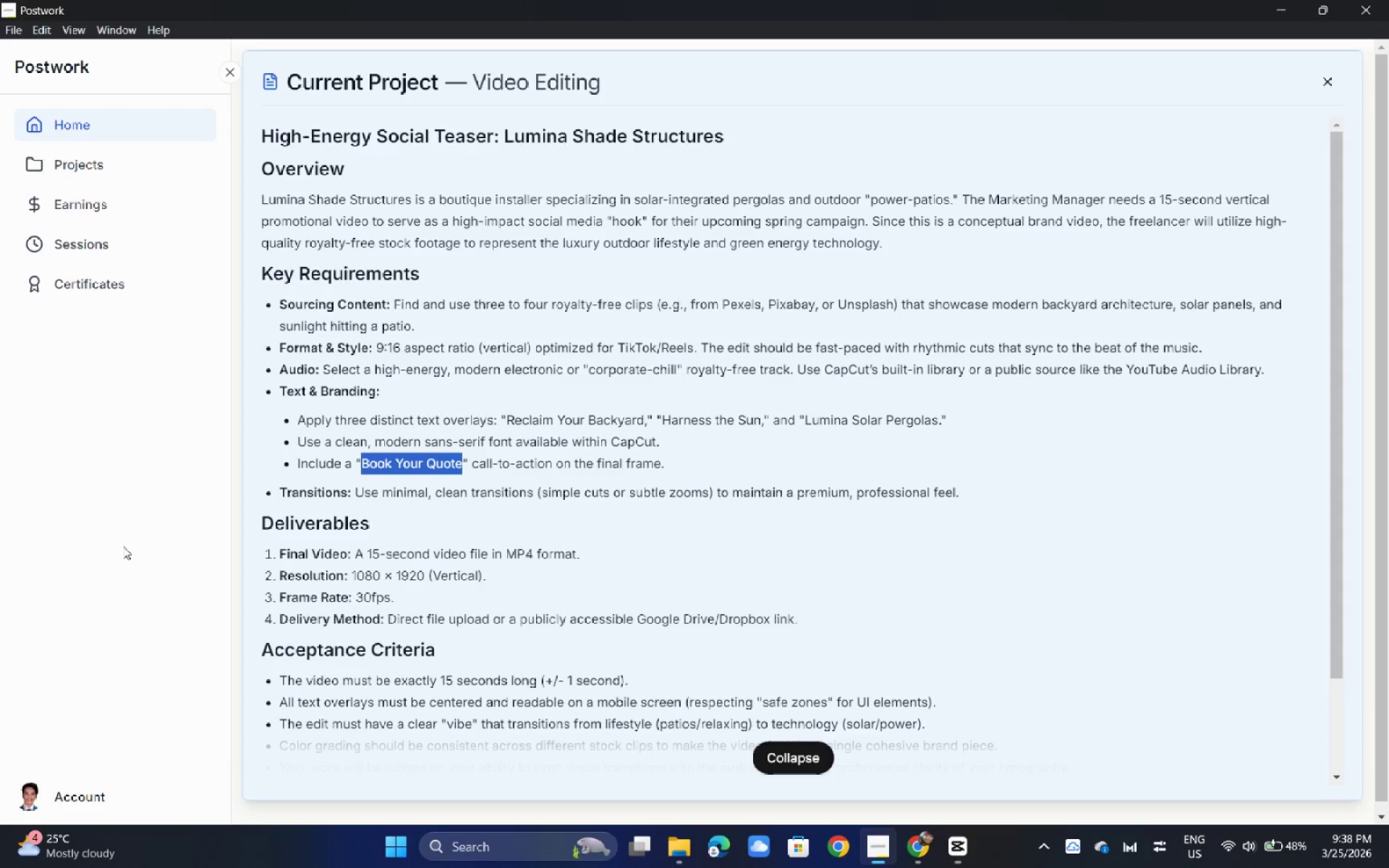 
key(Alt+Tab)